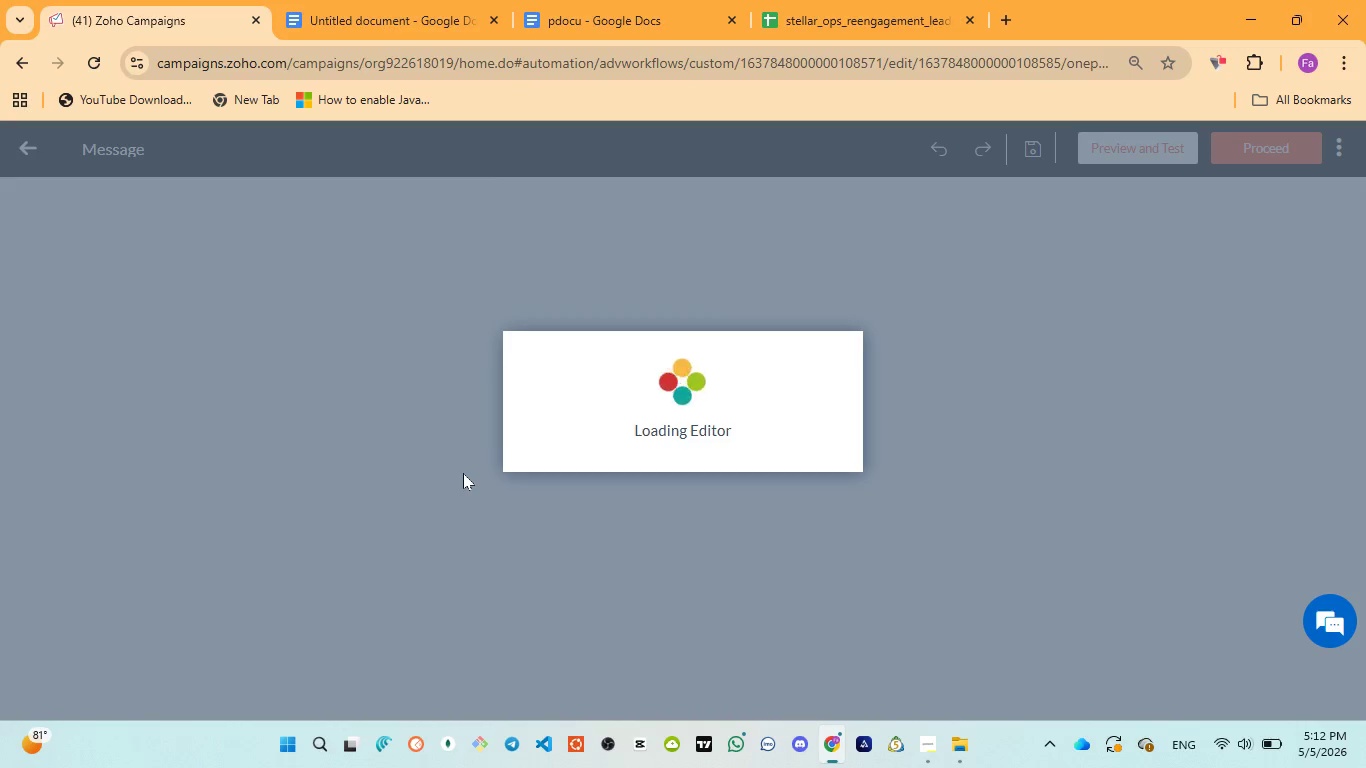 
left_click([924, 660])